 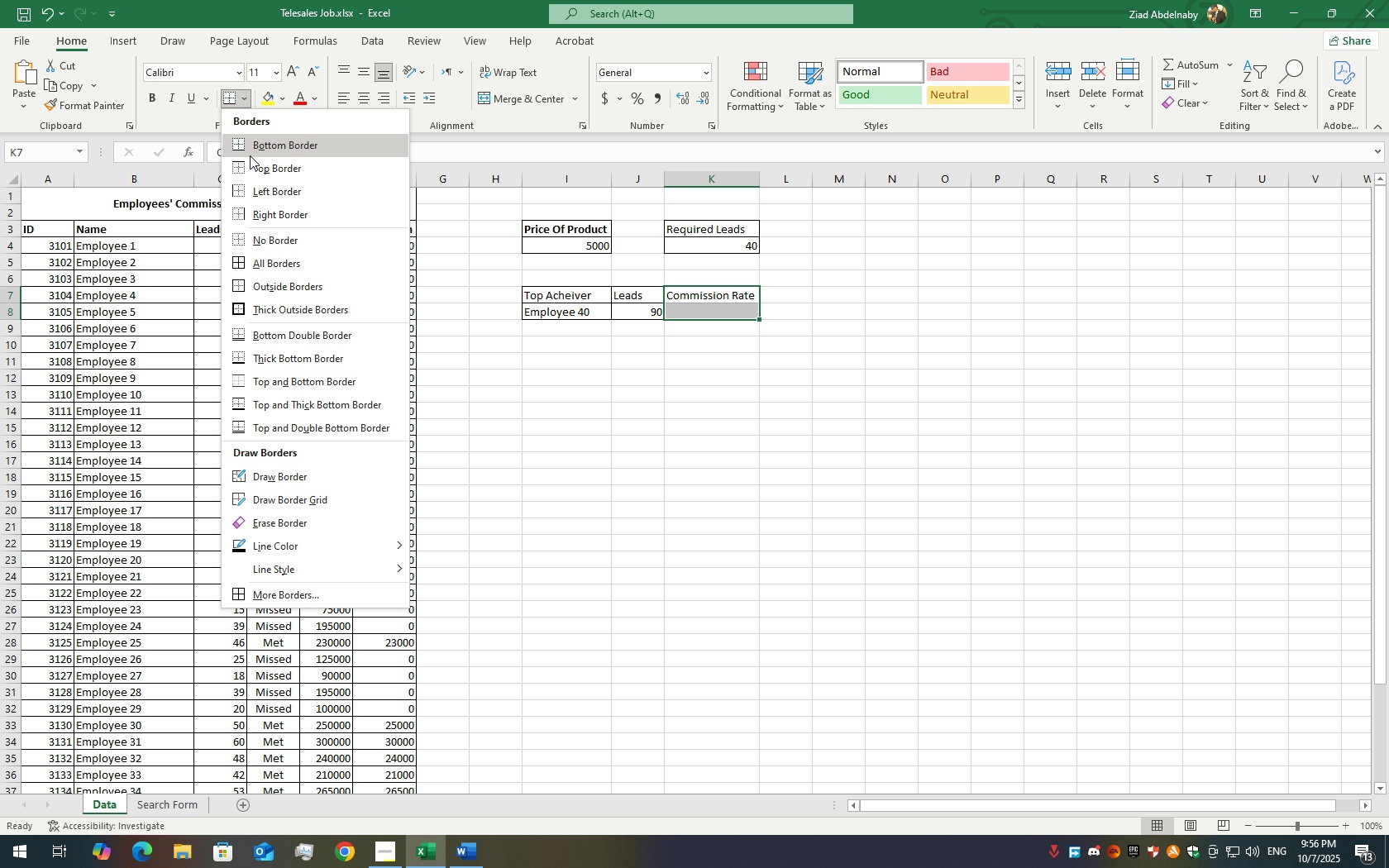 
left_click([284, 268])
 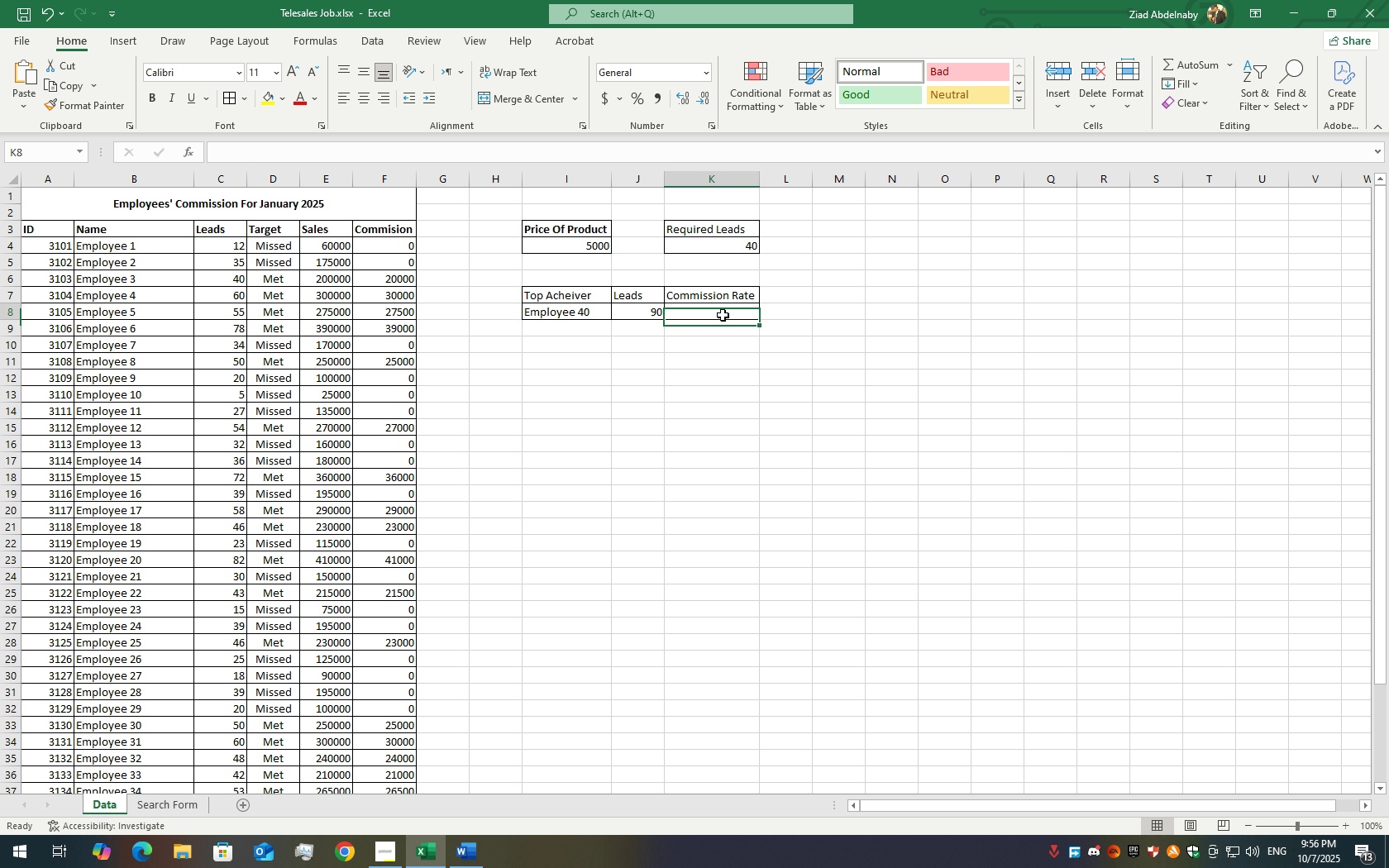 
double_click([723, 312])
 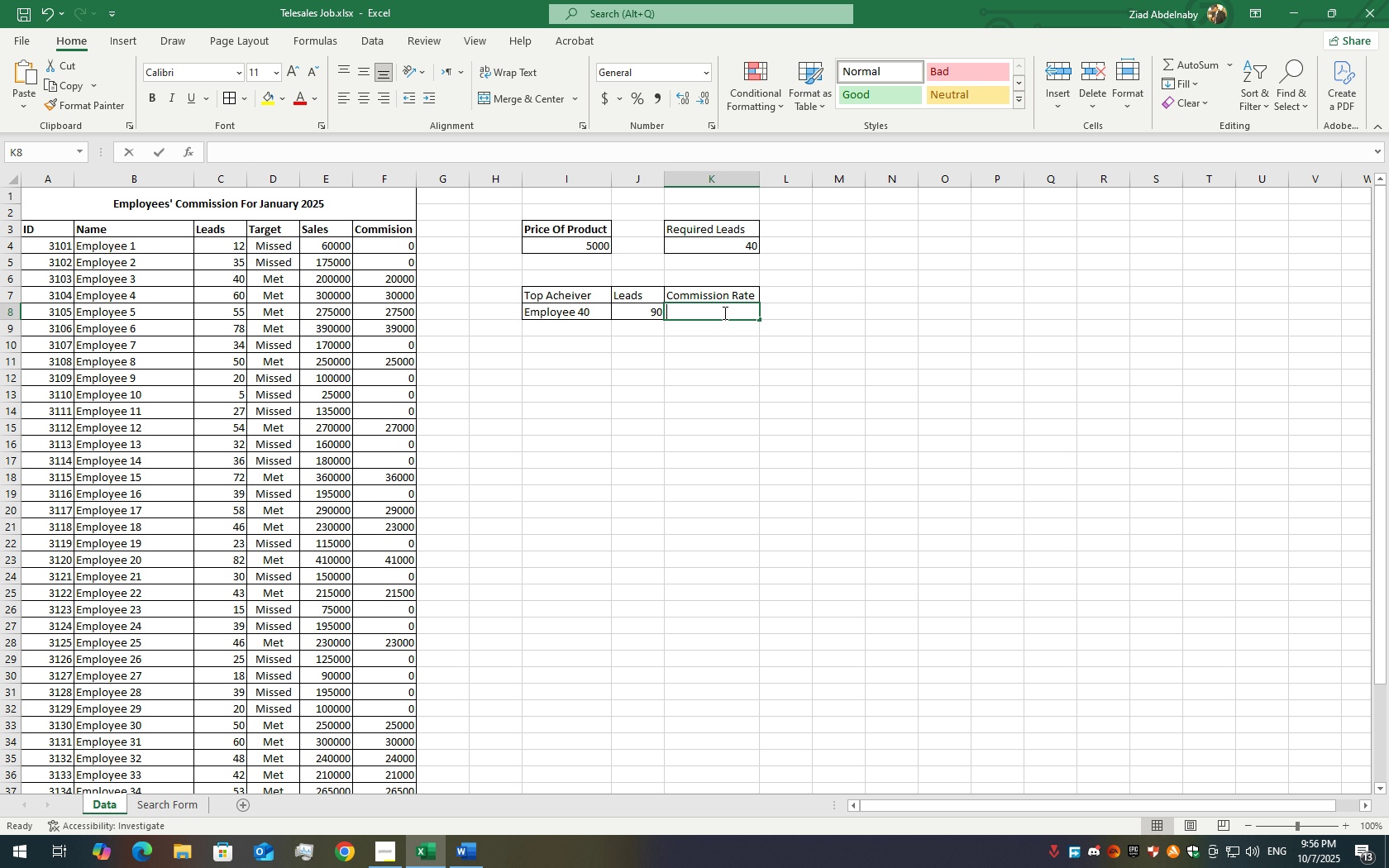 
triple_click([723, 312])
 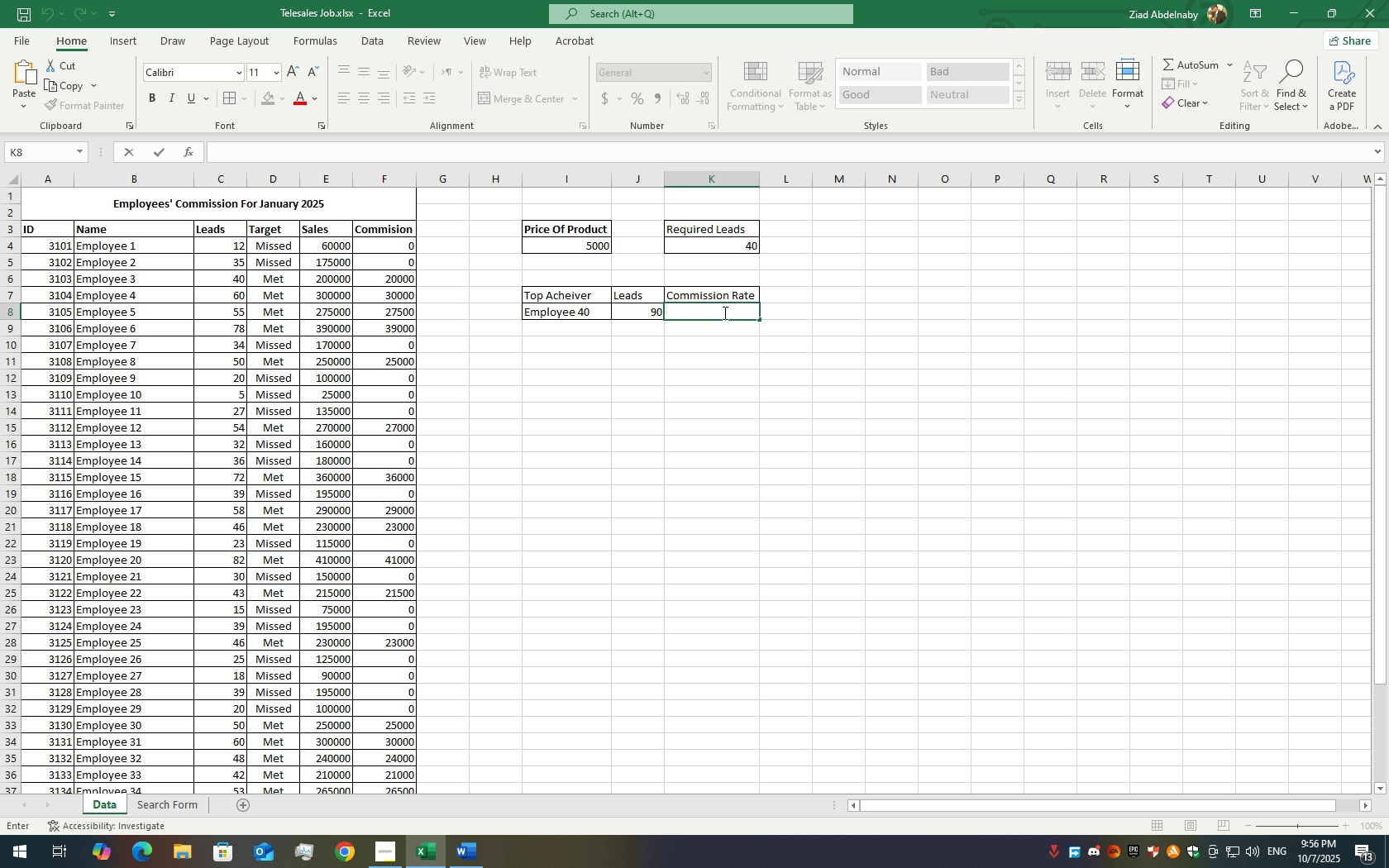 
type(10%)